 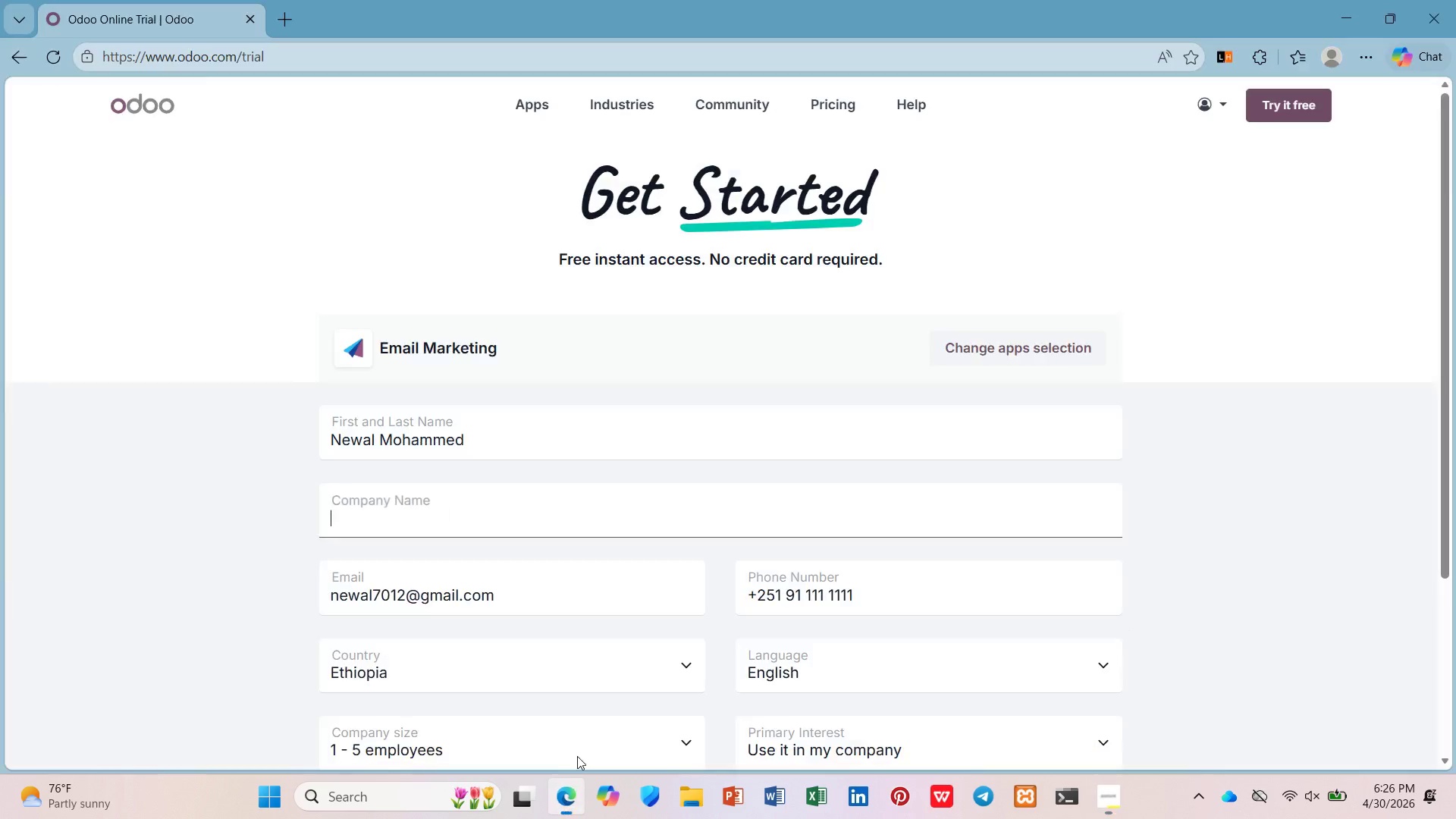 
key(Control+V)
 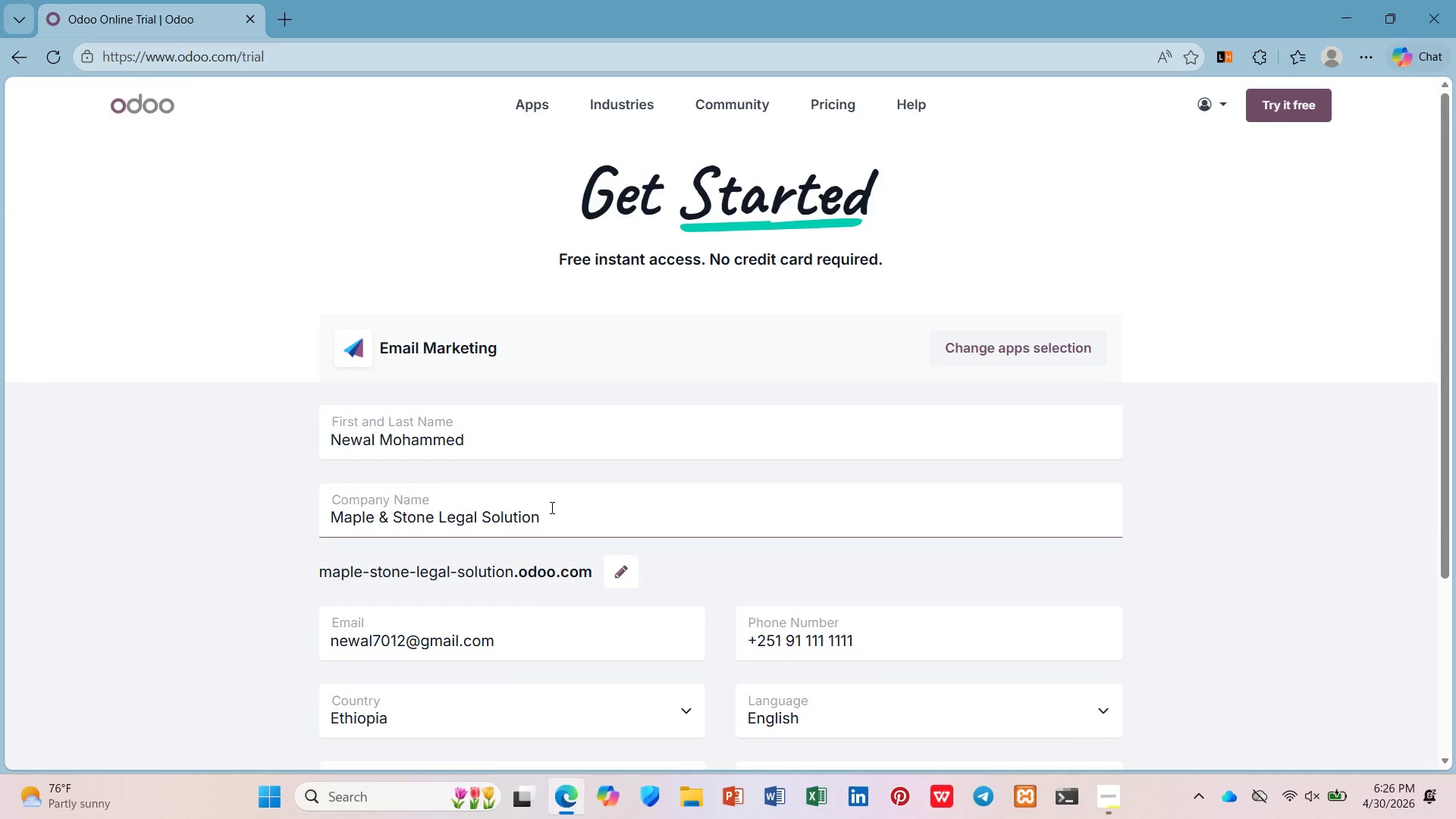 
key(S)
 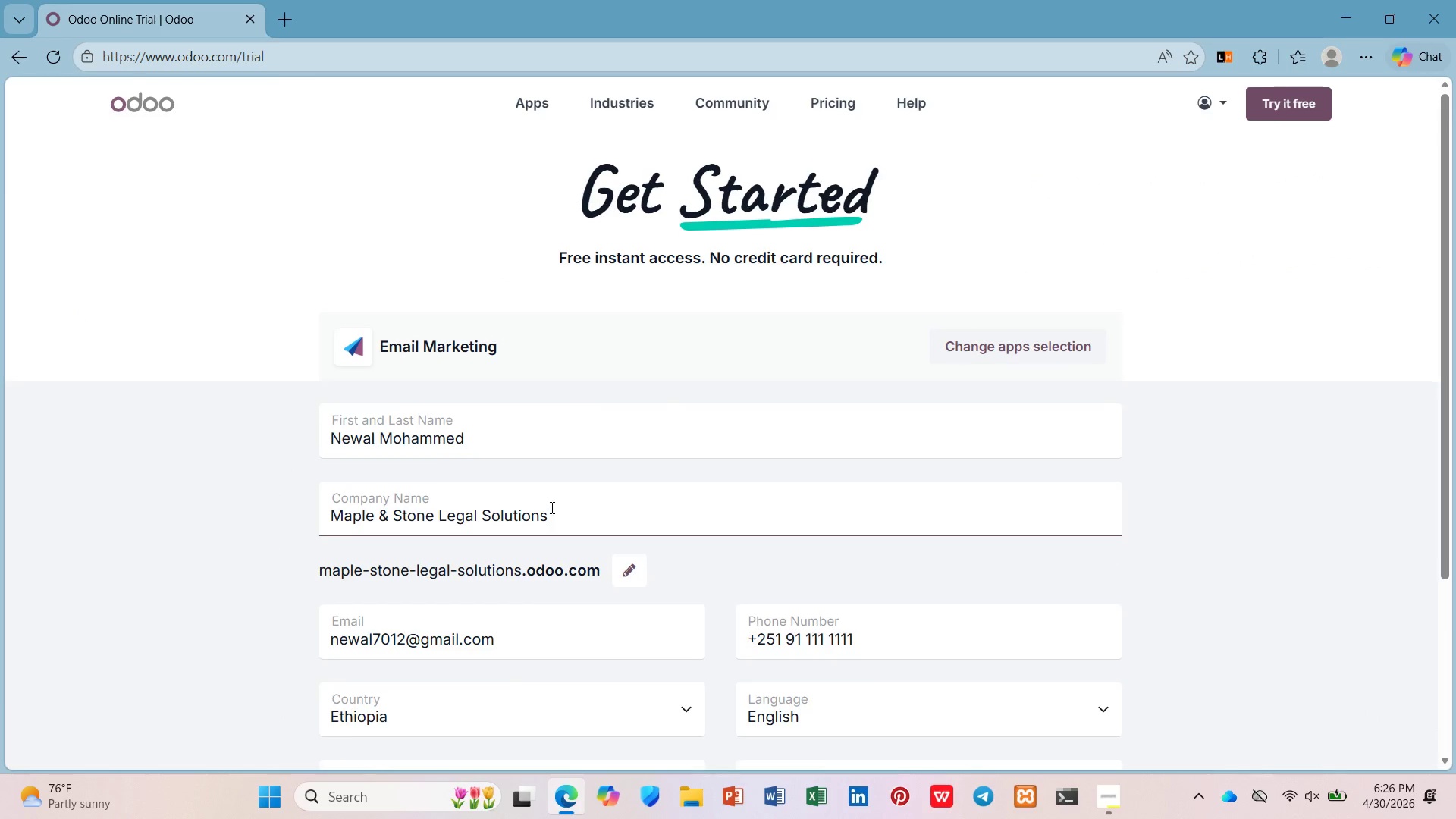 
scroll: coordinate [549, 507], scroll_direction: down, amount: 5.0
 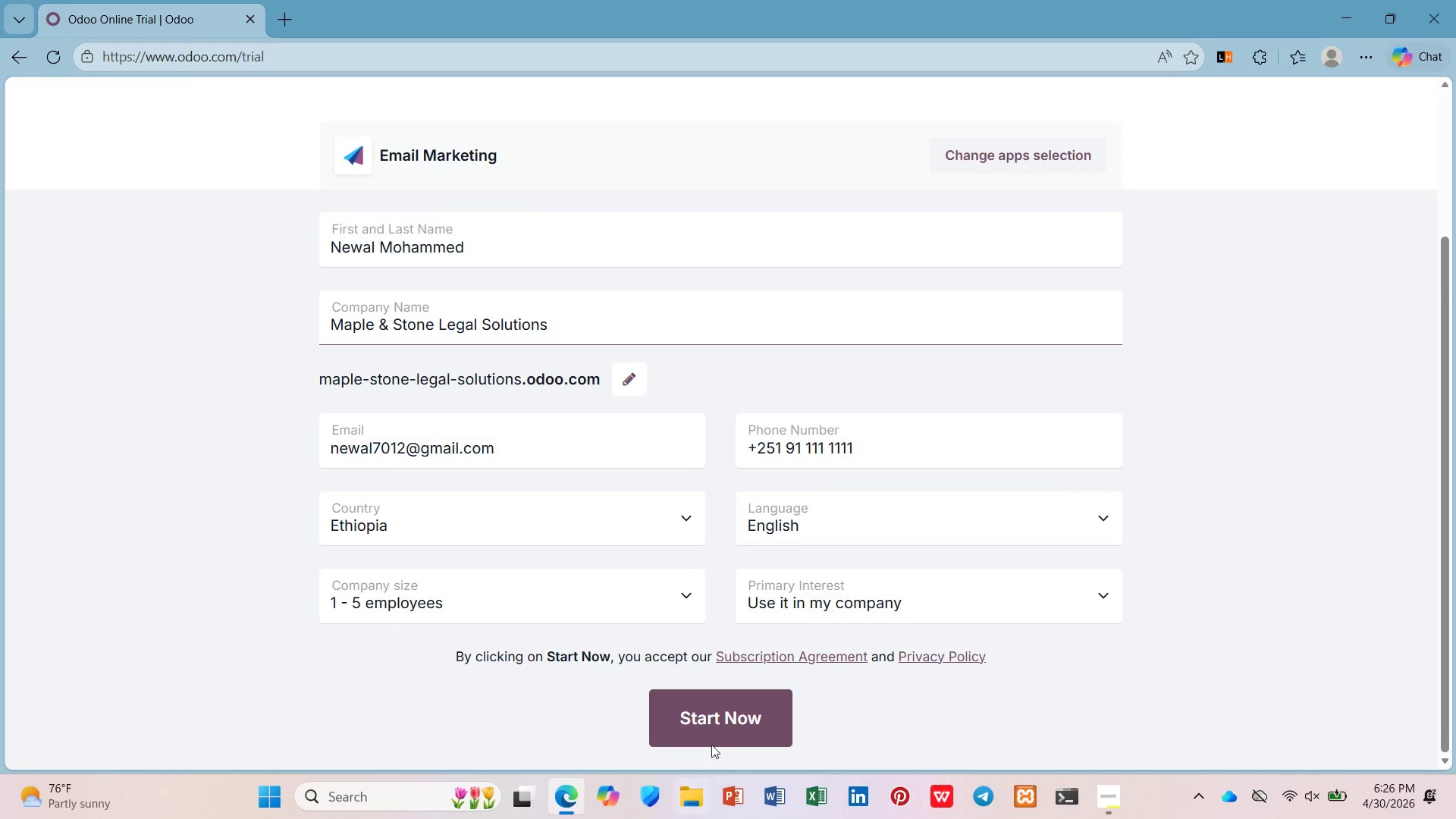 
left_click([715, 733])
 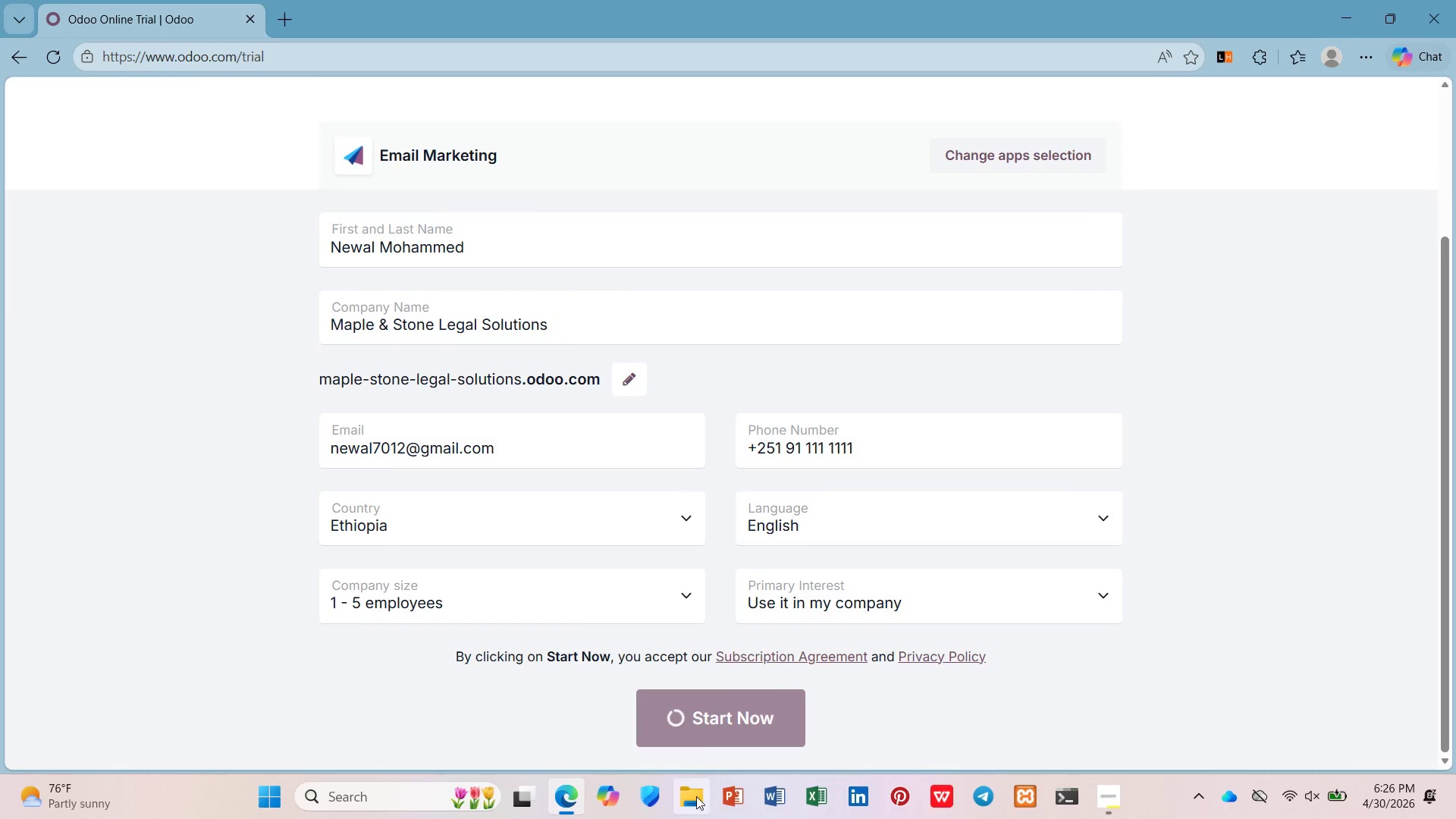 
mouse_move([669, 803])
 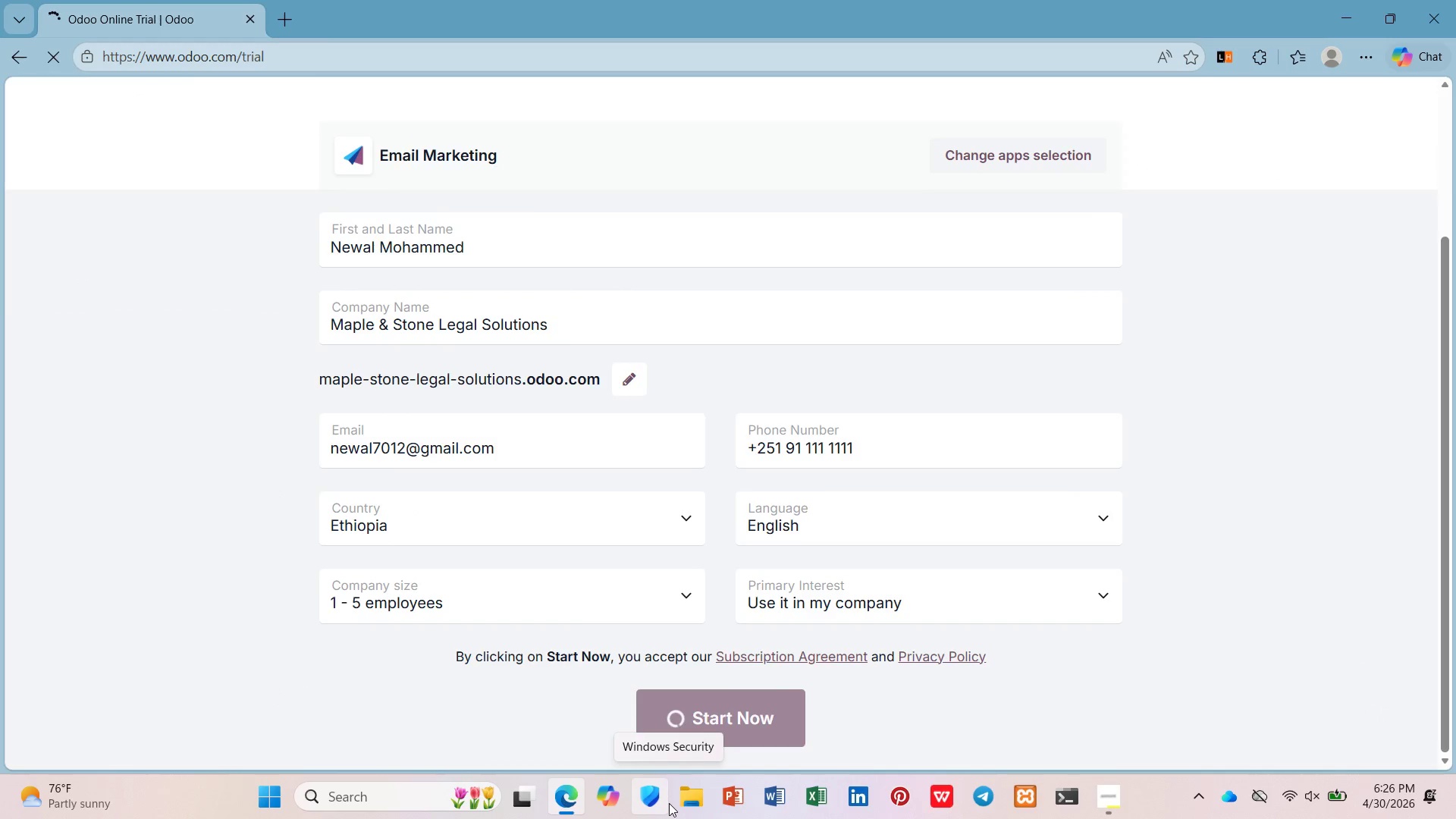 
mouse_move([652, 794])
 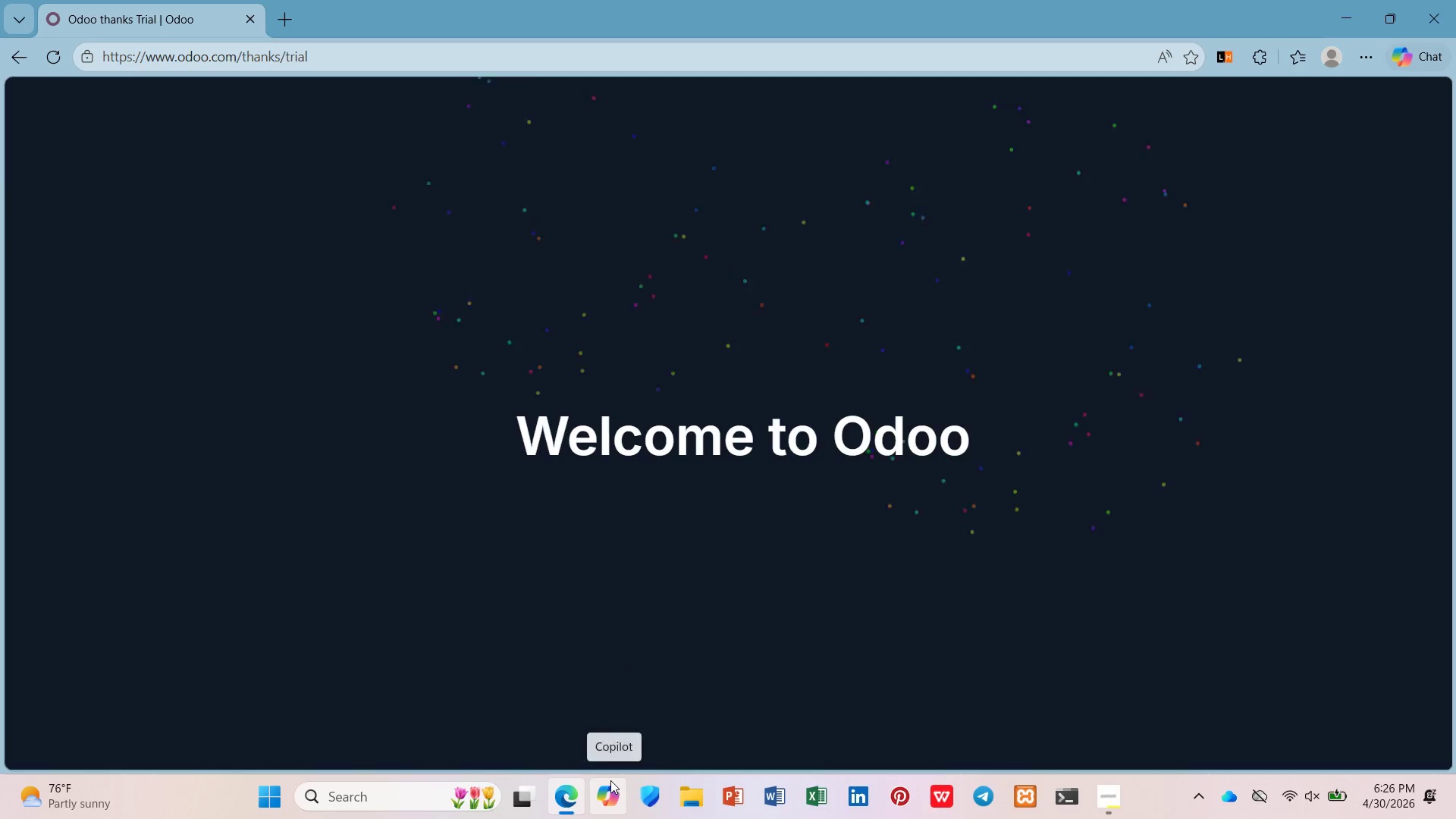 
mouse_move([571, 787])
 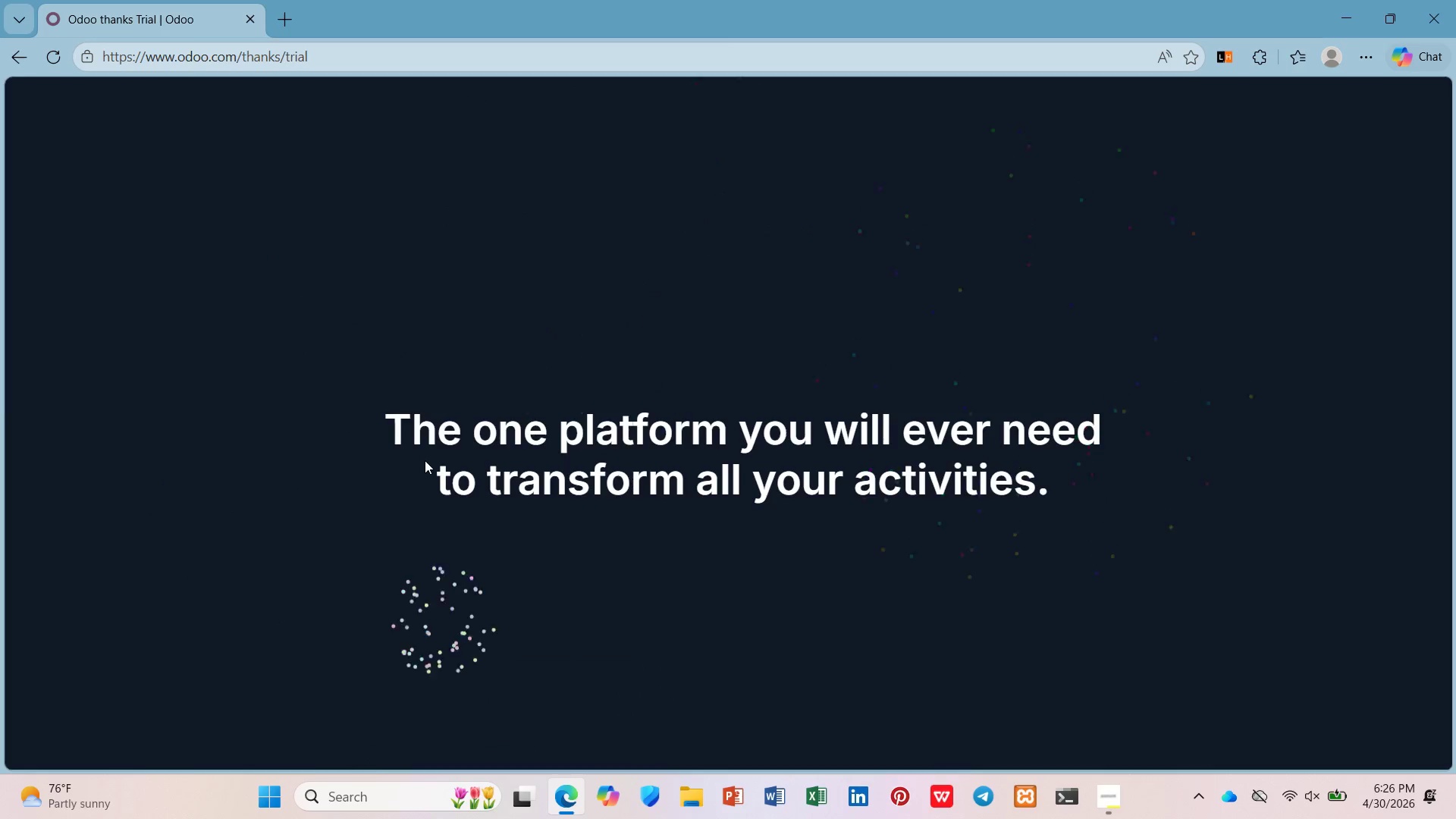 
key(Control+0)